 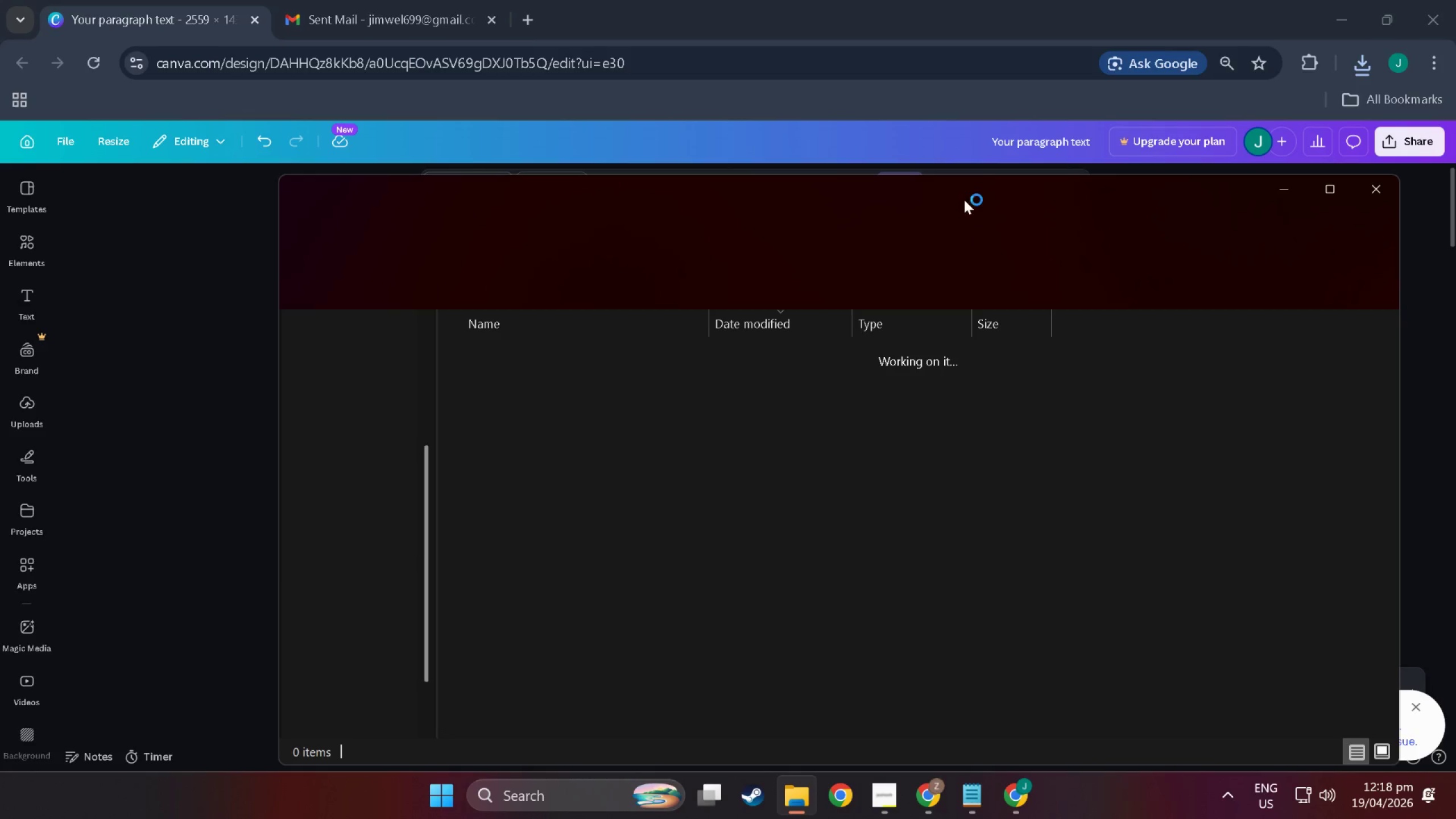 
right_click([536, 379])
 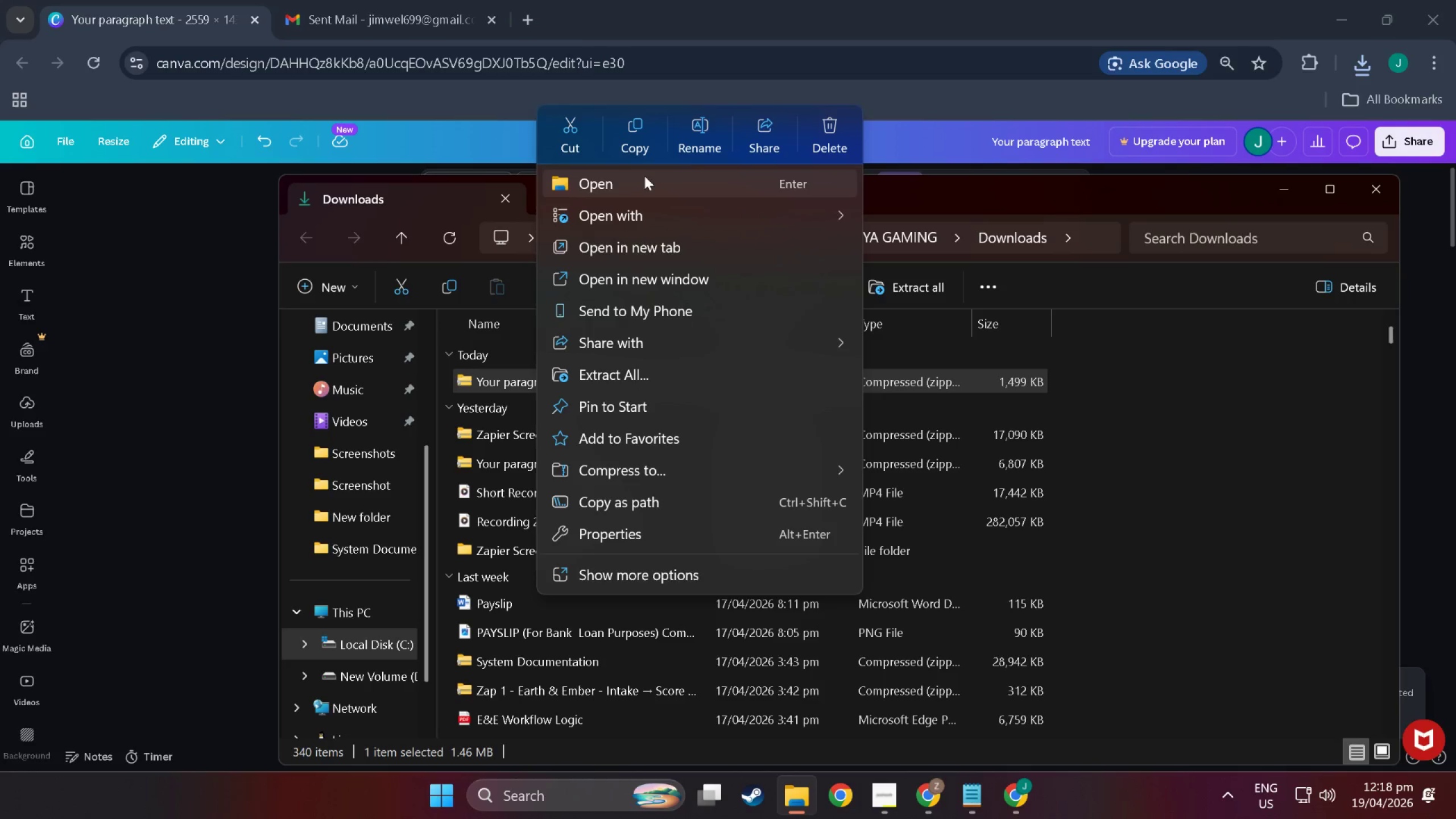 
left_click([686, 154])
 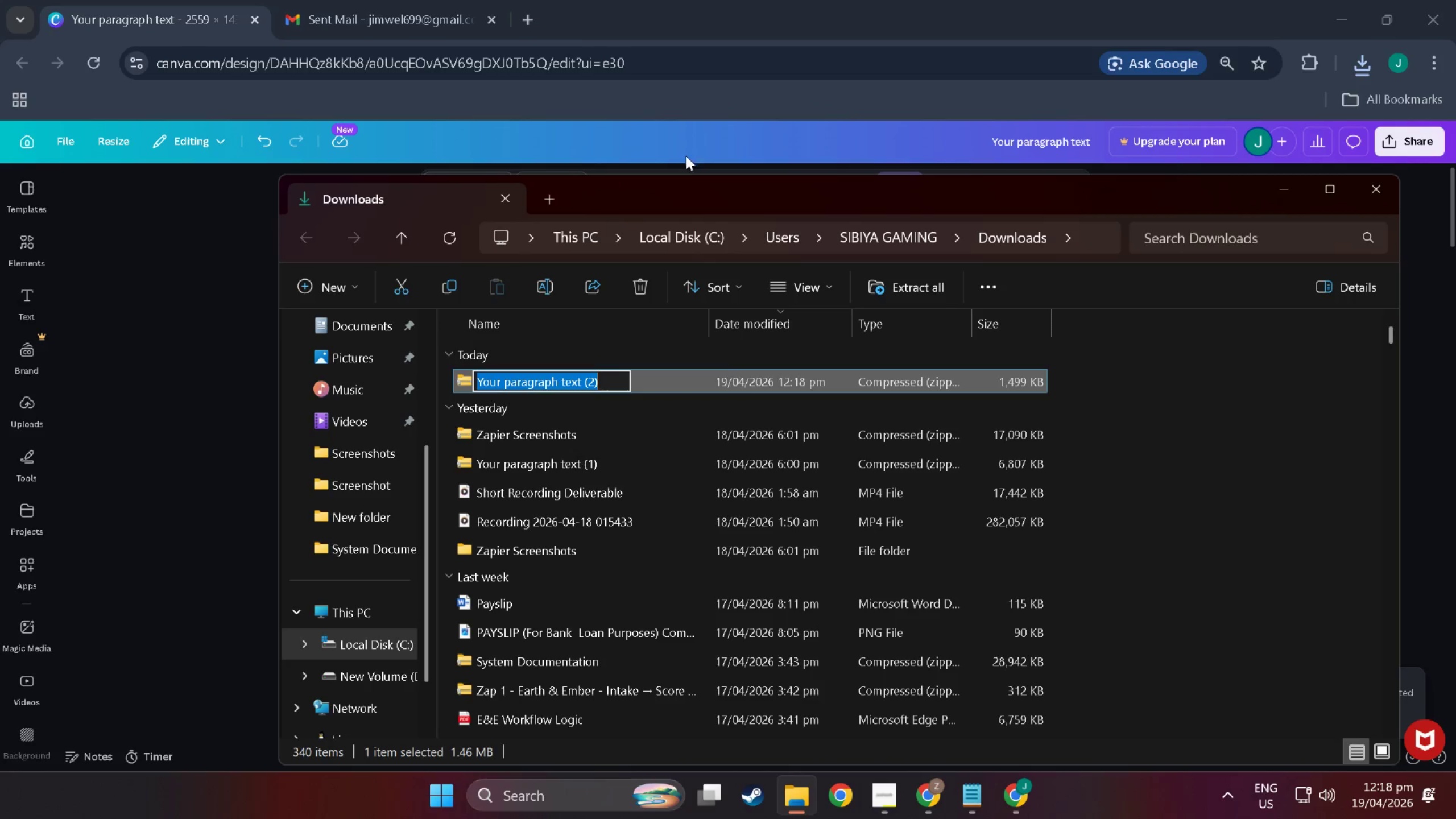 
type(Test Run Evidence)
 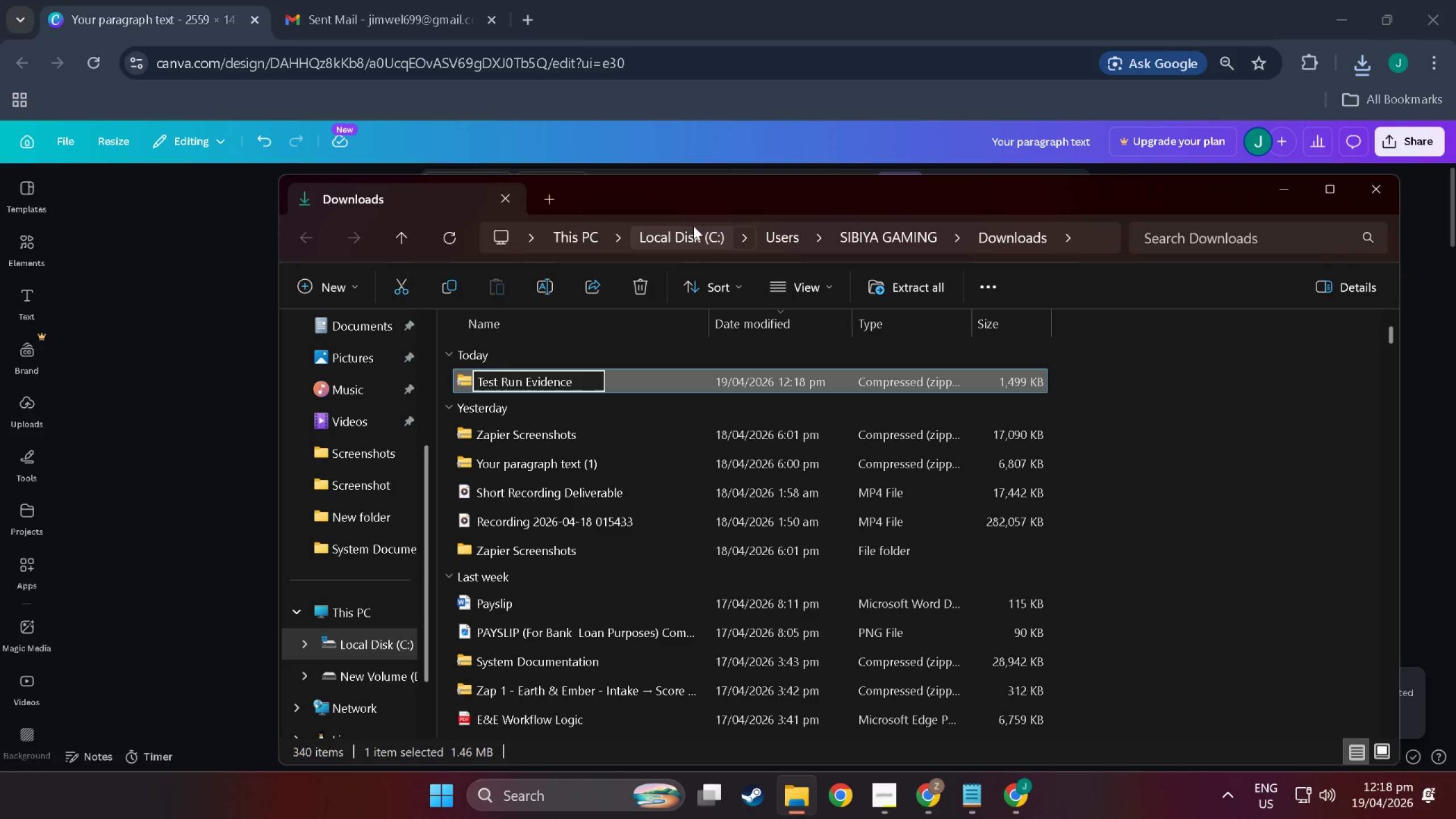 
key(Alt+AltLeft)
 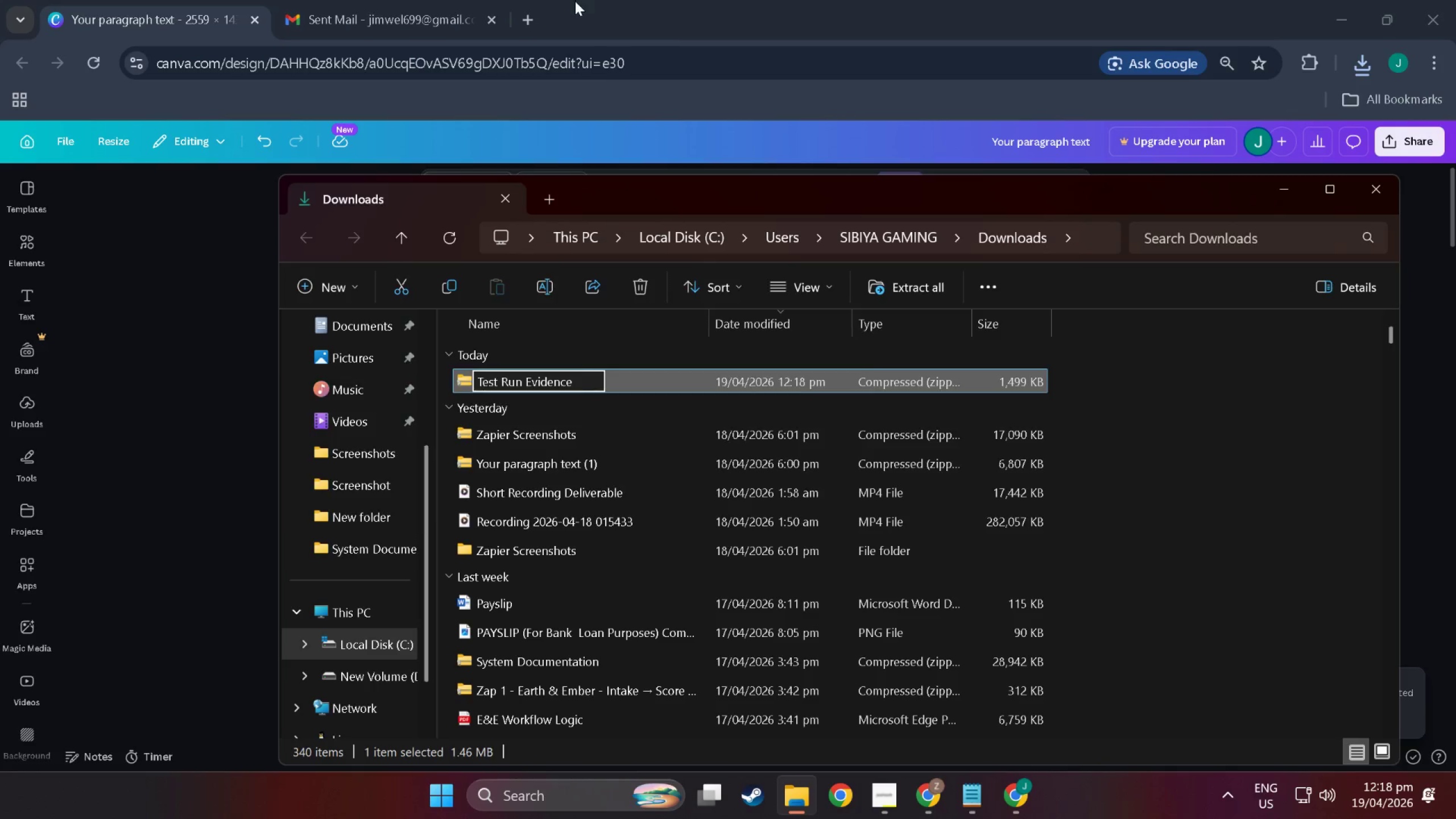 
key(Alt+Tab)
 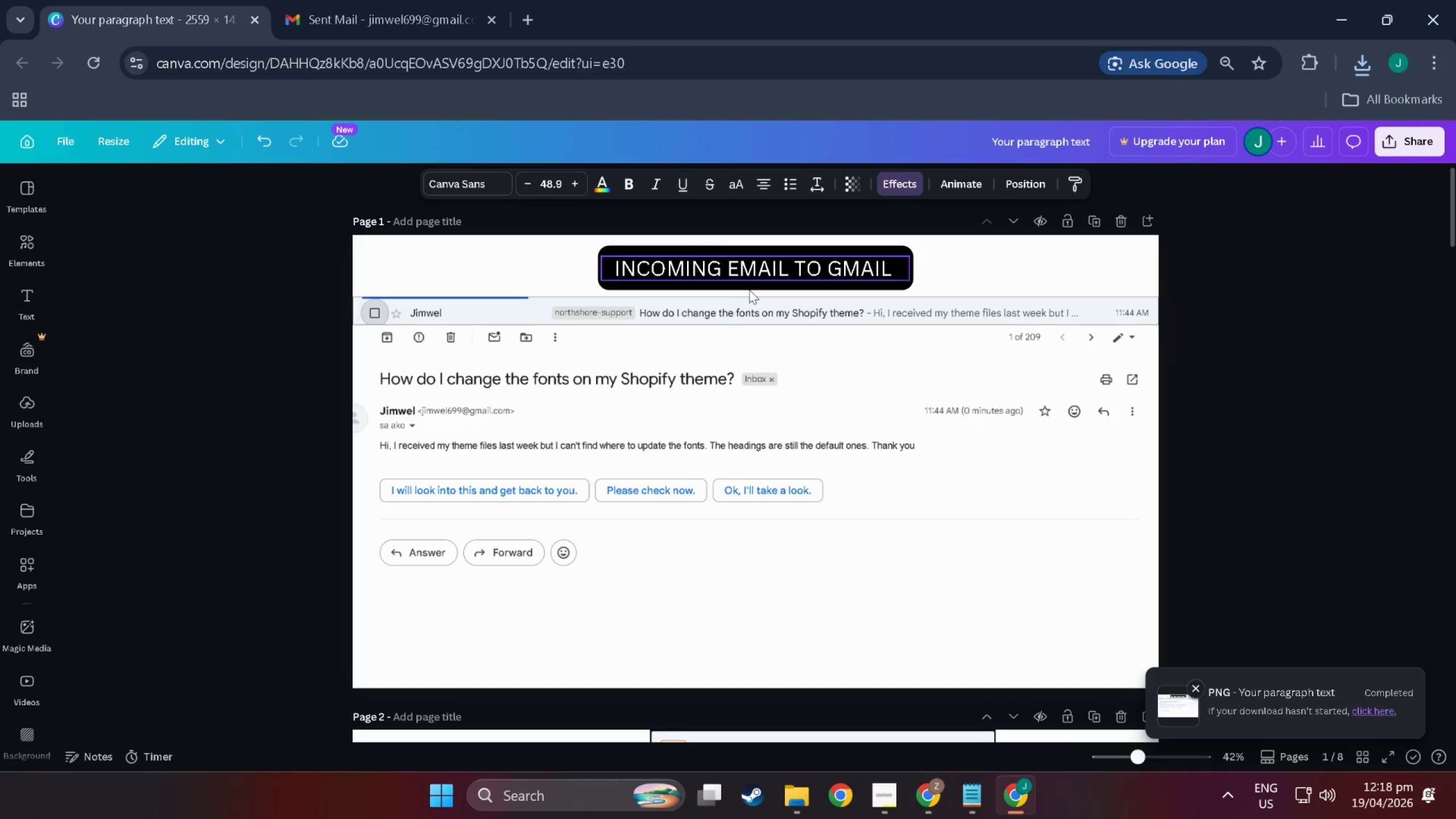 
key(Alt+Tab)
 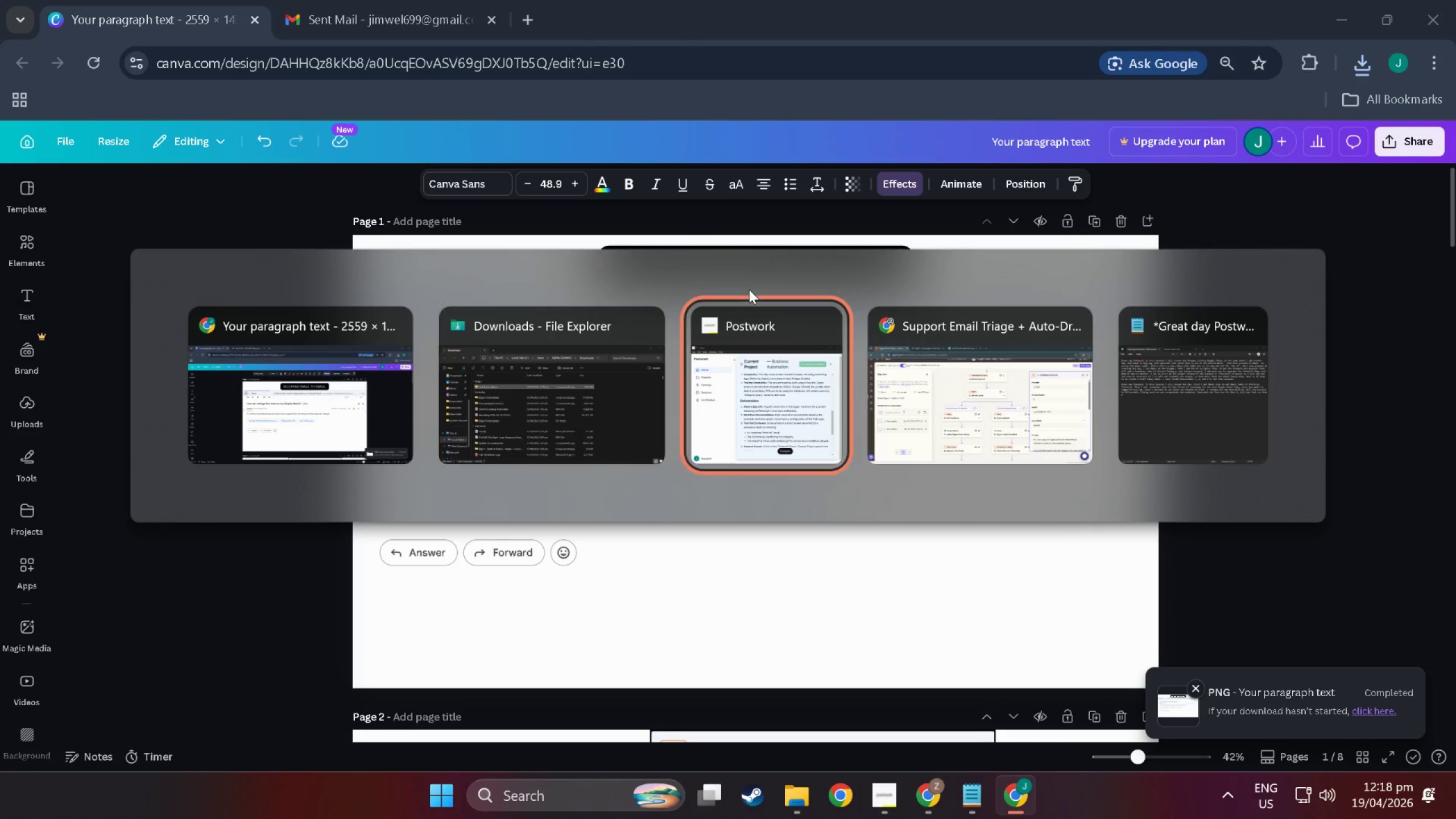 
key(Alt+Tab)